 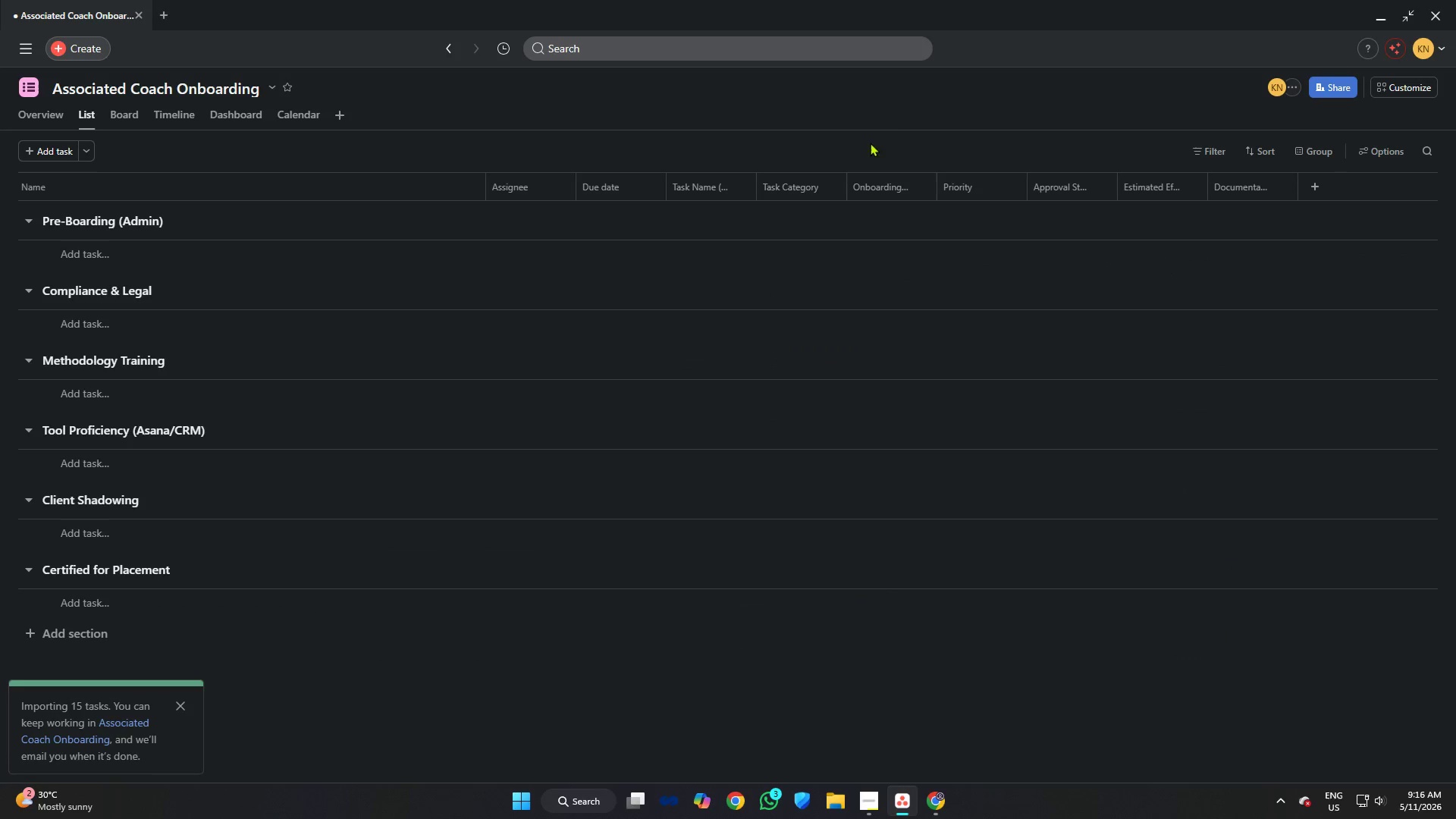 
left_click([122, 108])
 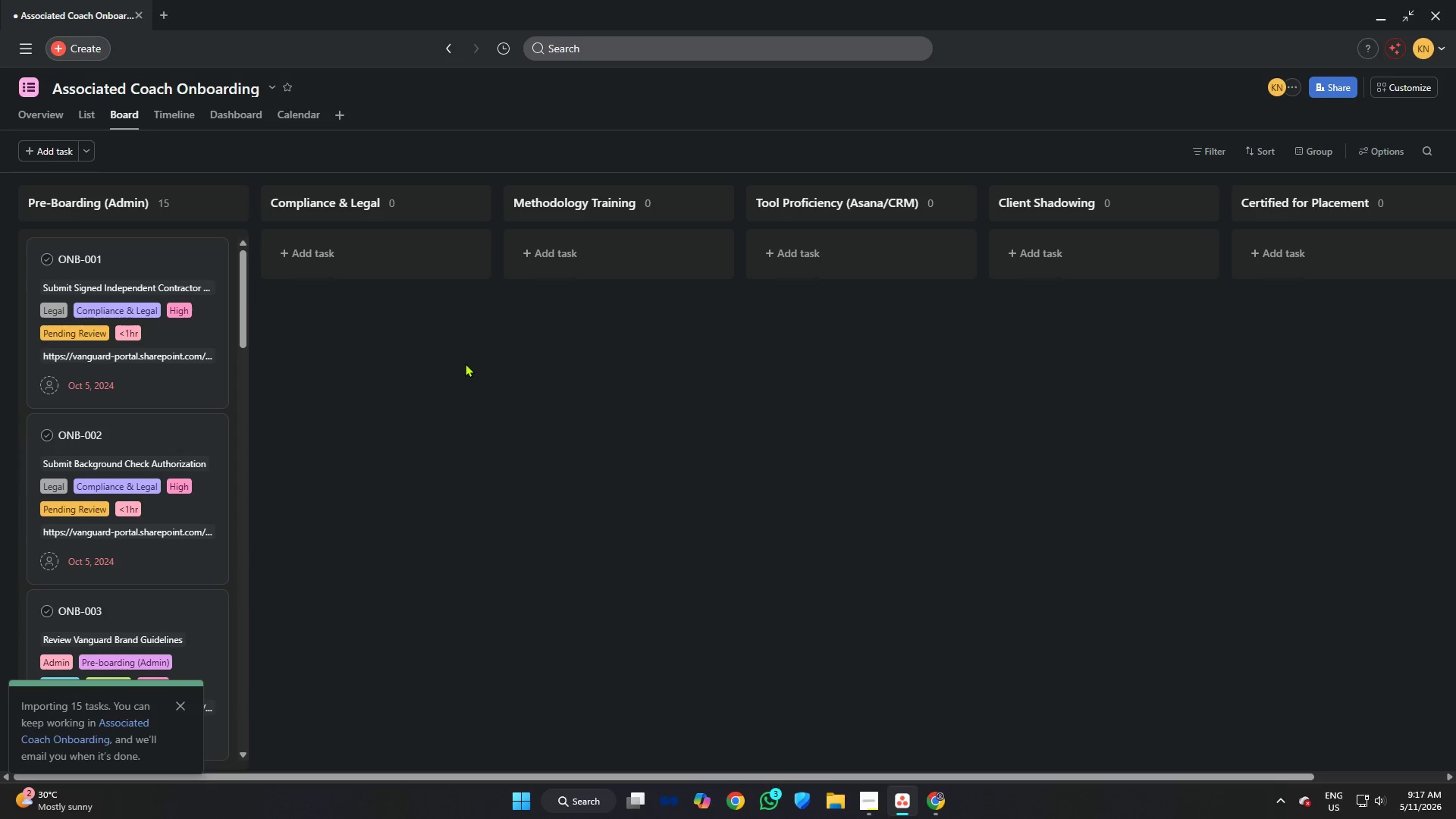 
wait(7.45)
 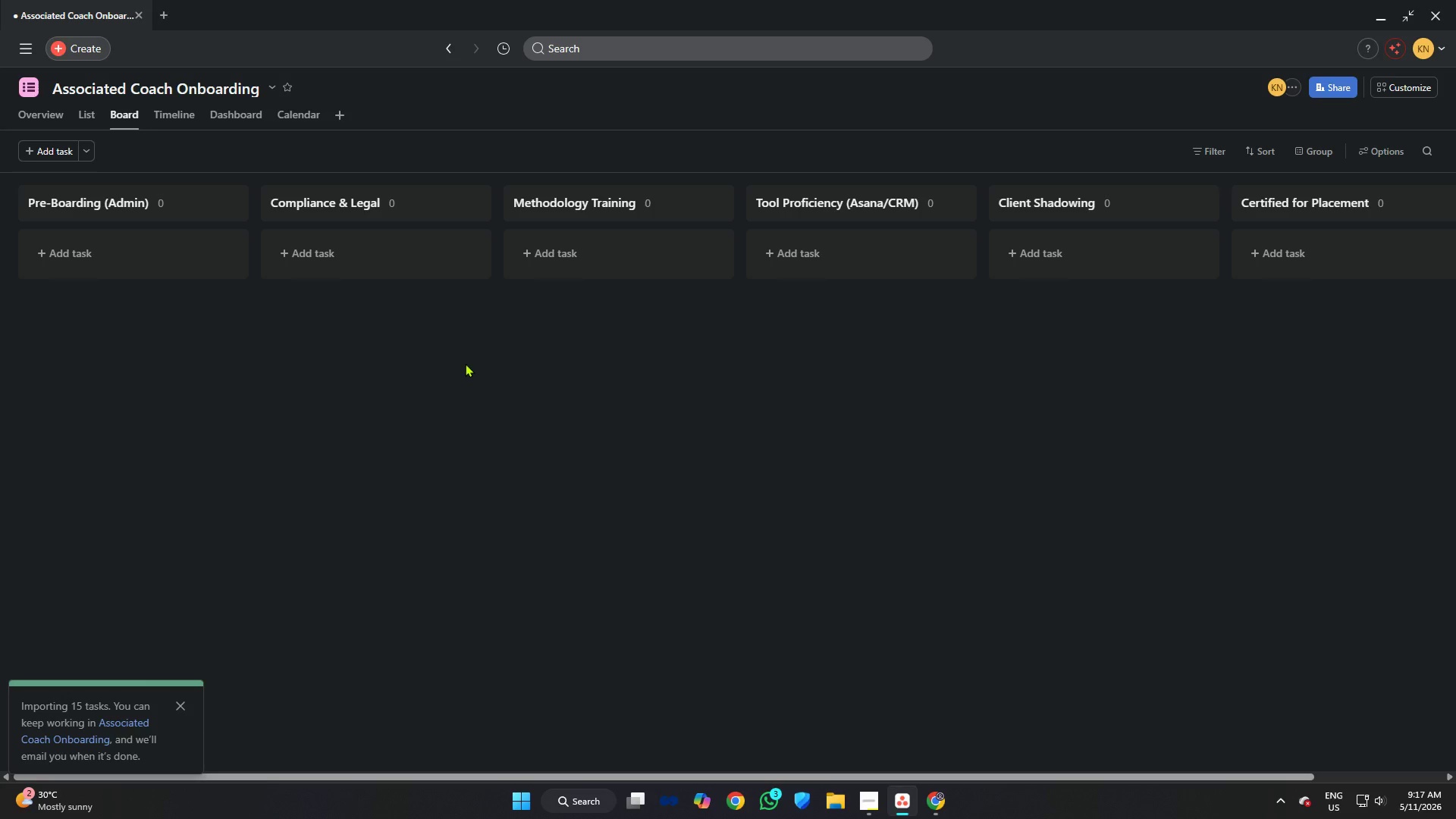 
left_click([1392, 89])
 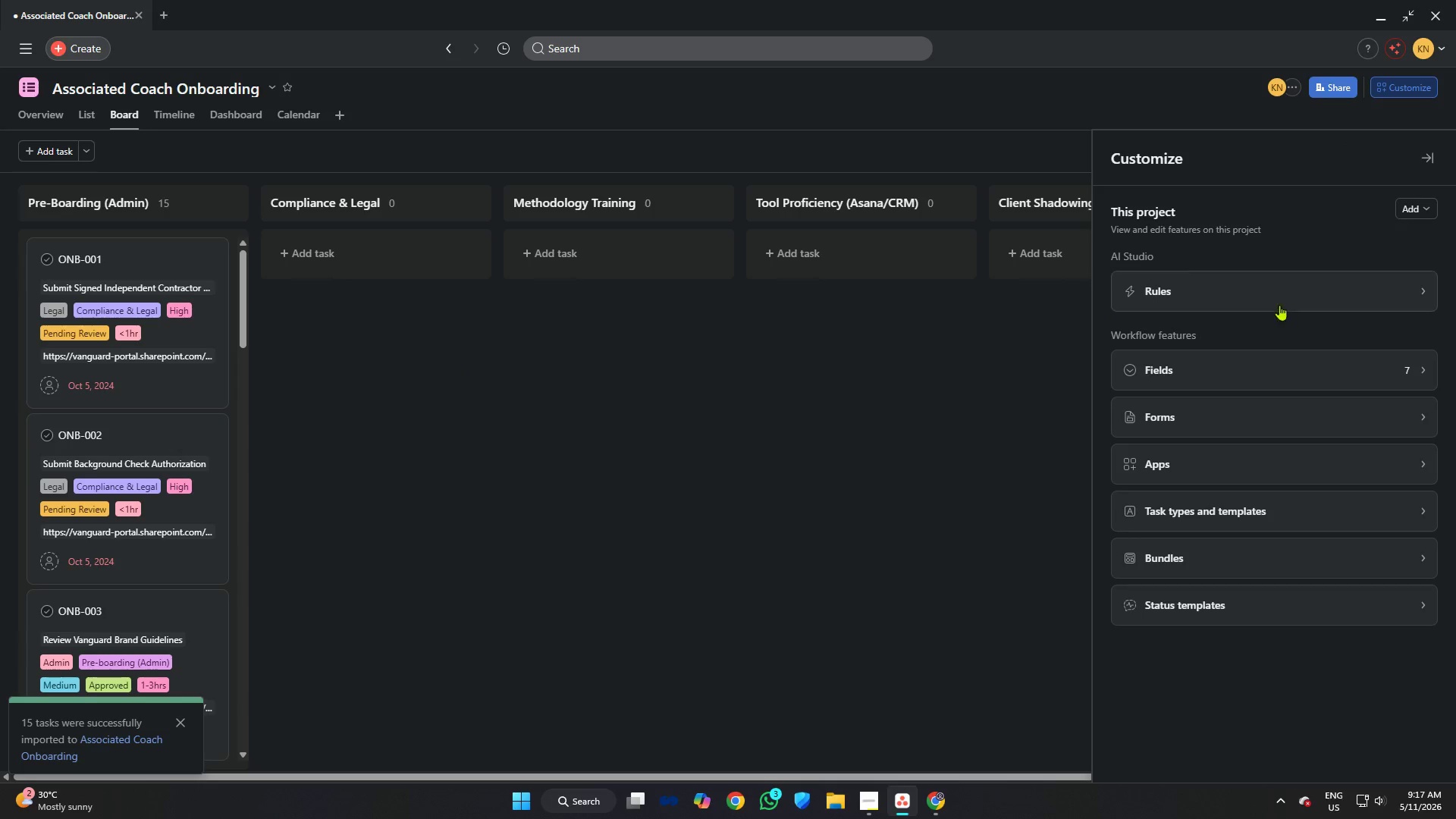 
left_click([1250, 372])
 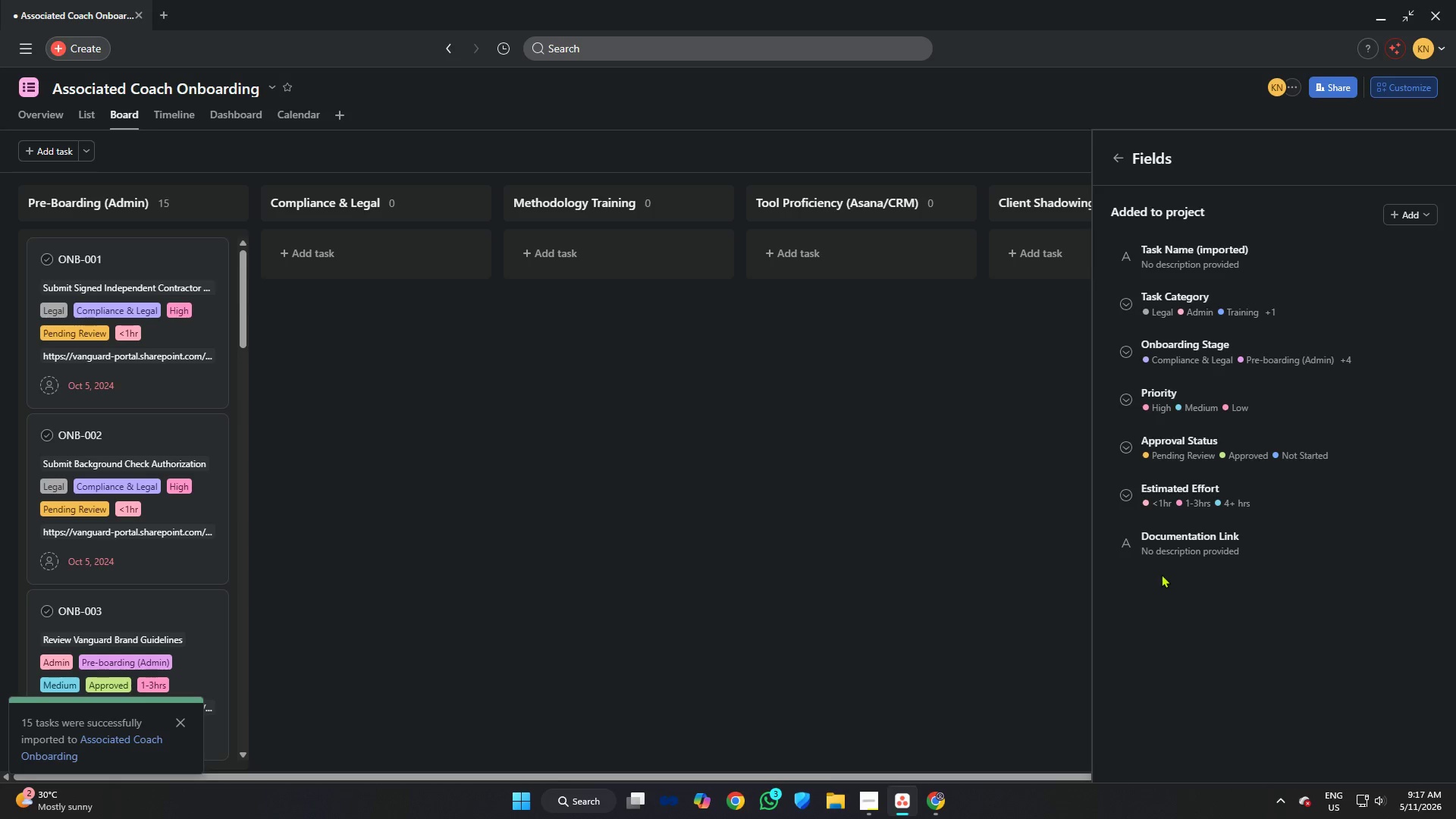 
wait(7.26)
 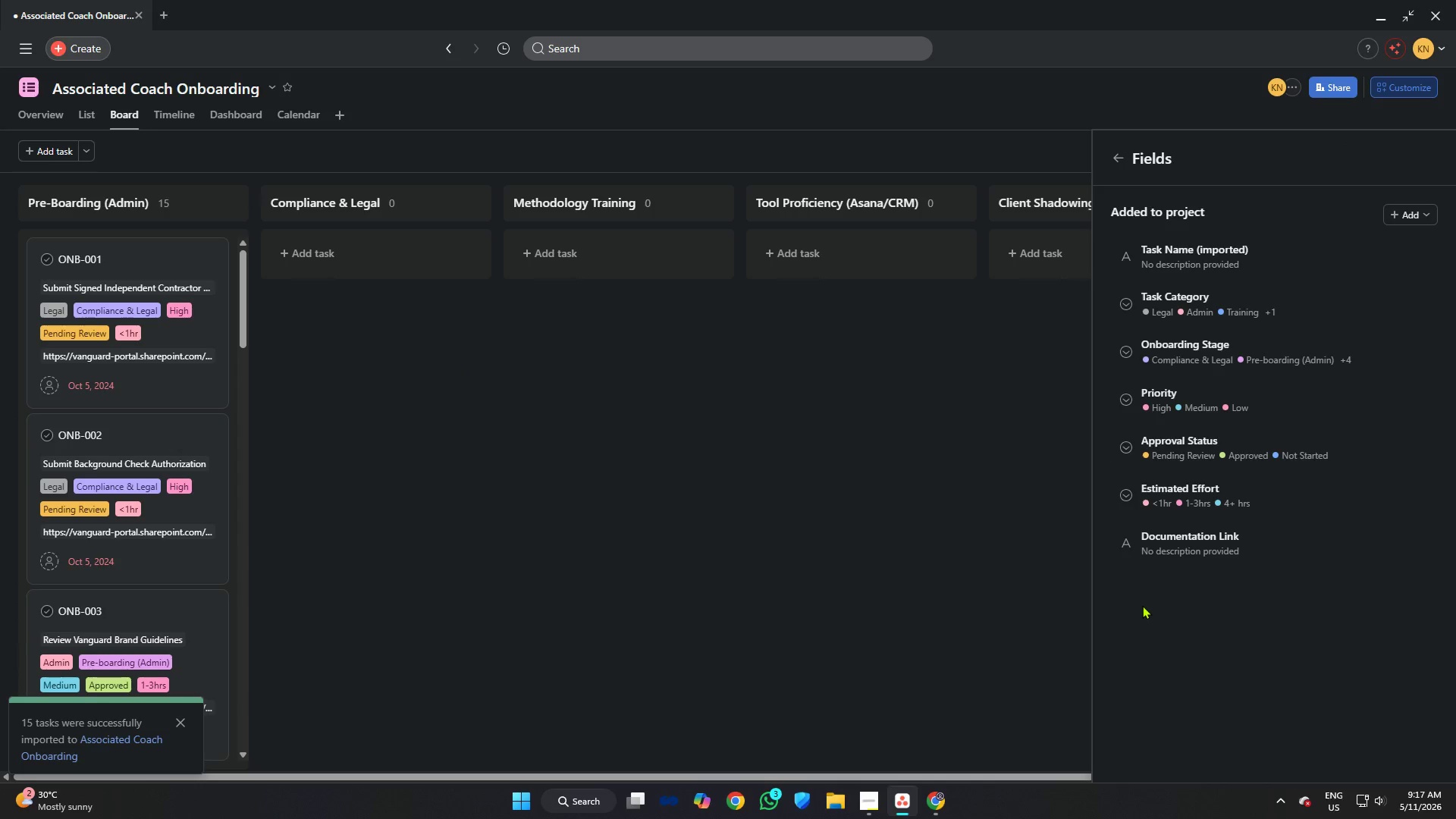 
left_click([1419, 210])
 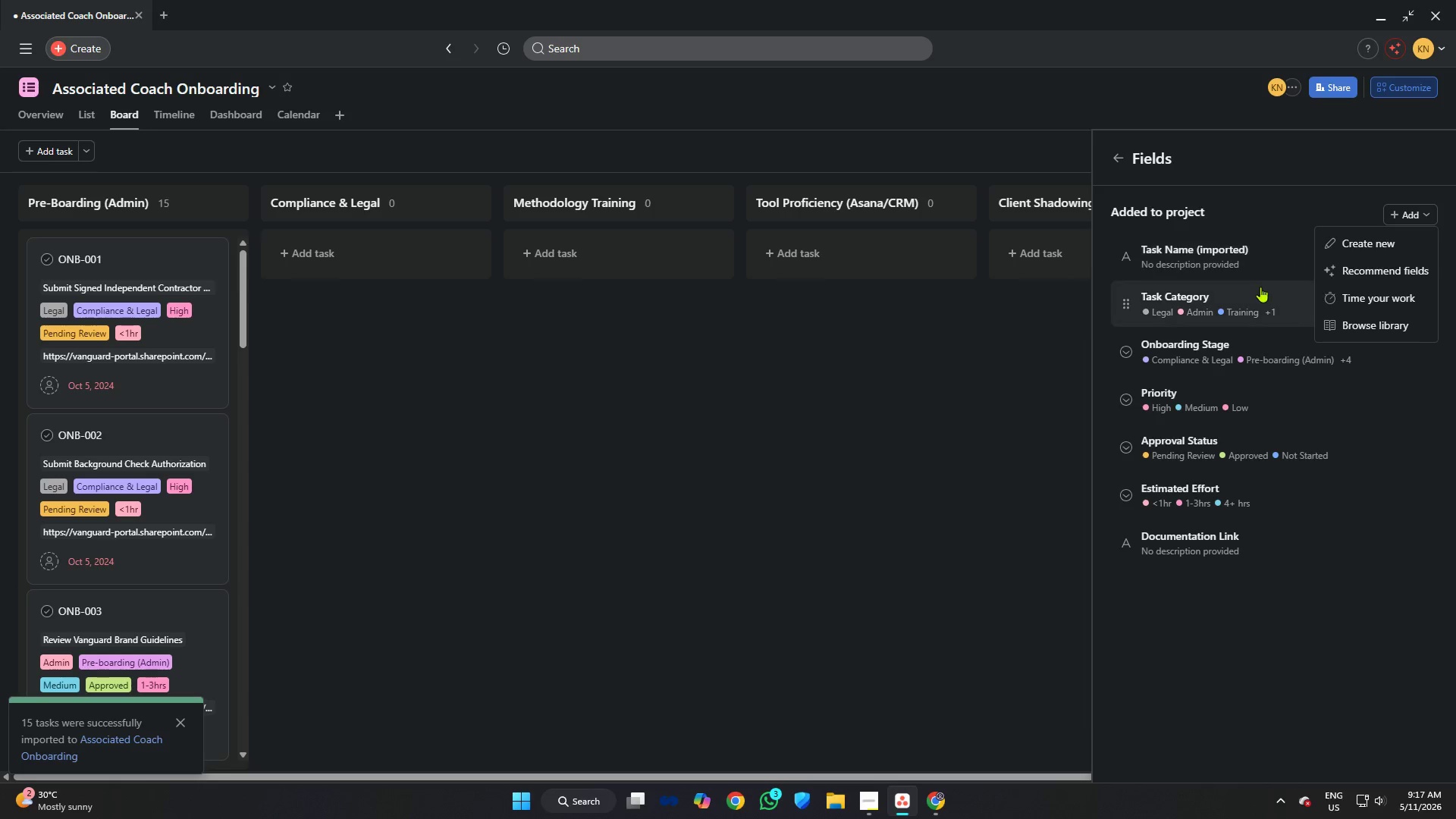 
left_click([1194, 252])
 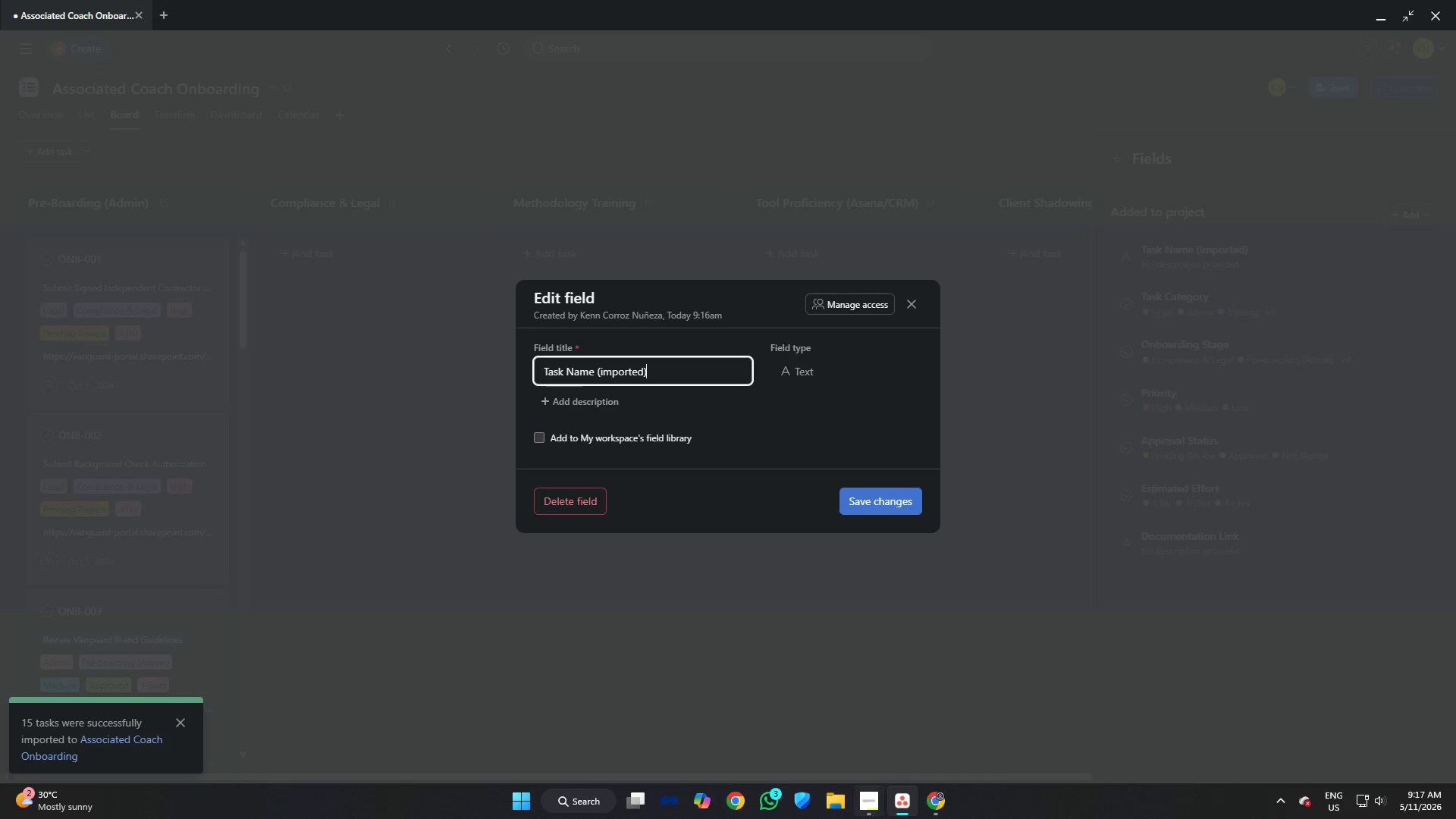 
mouse_move([884, 796])
 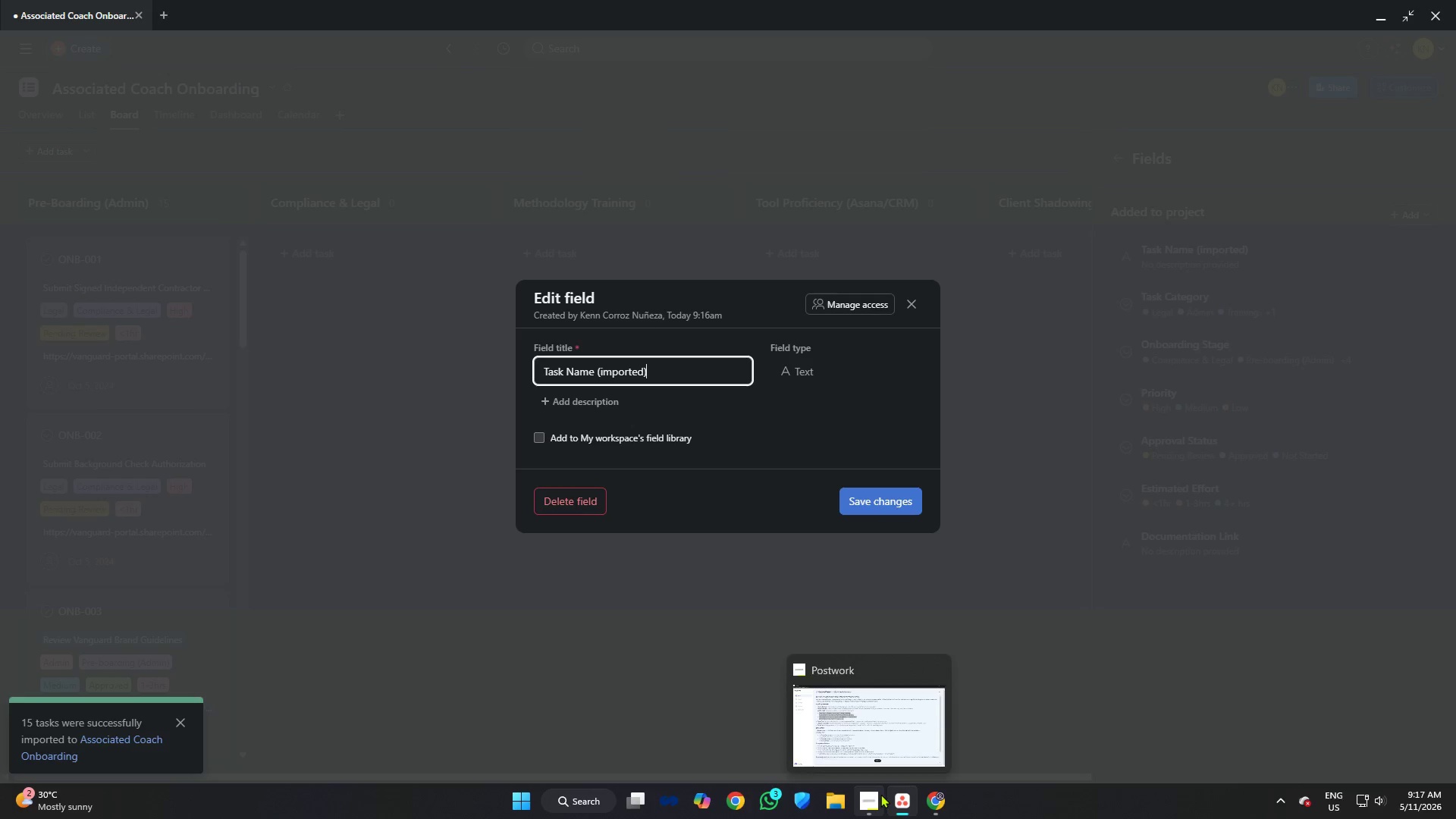 
left_click([880, 794])